 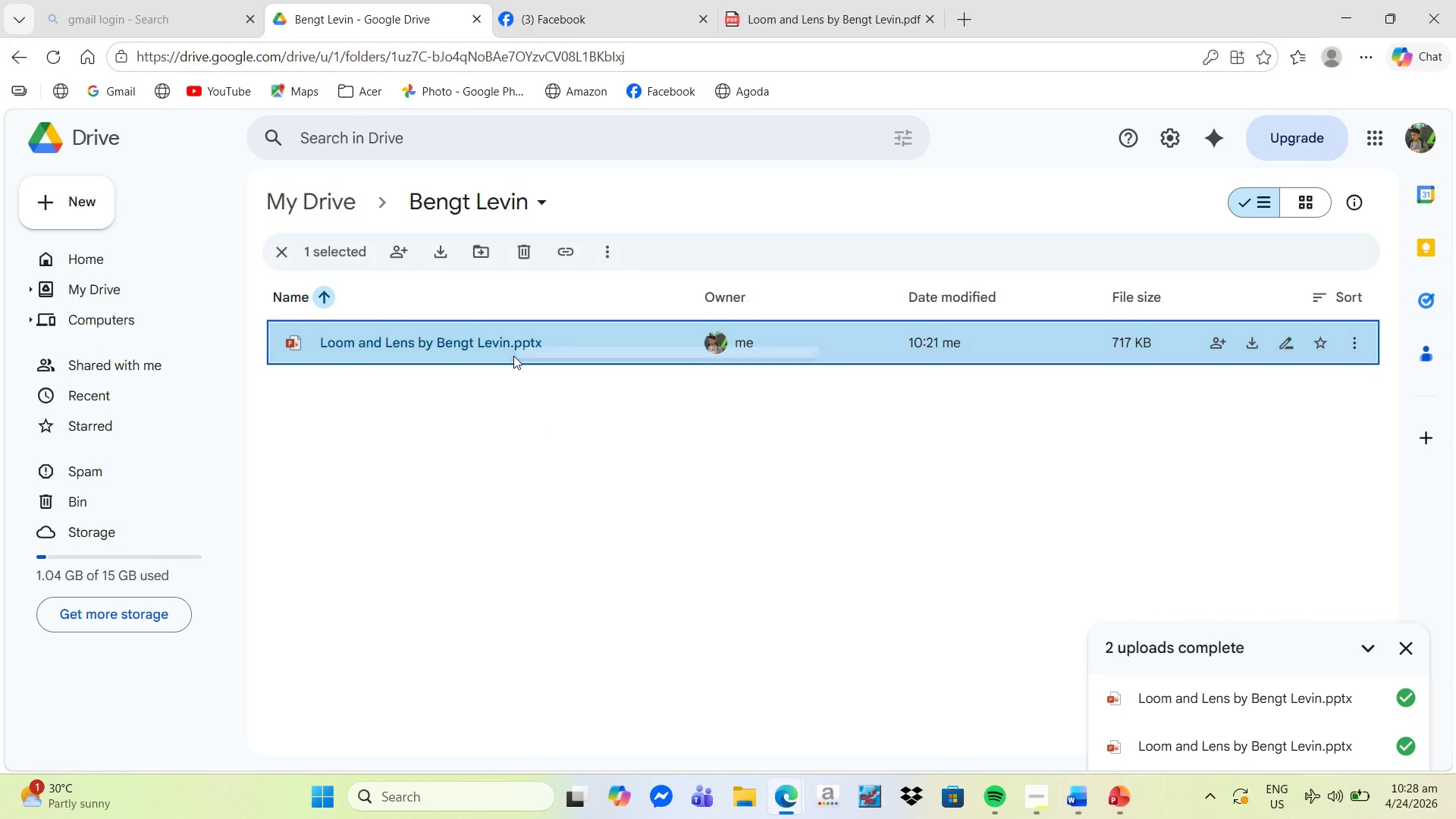 
double_click([529, 254])
 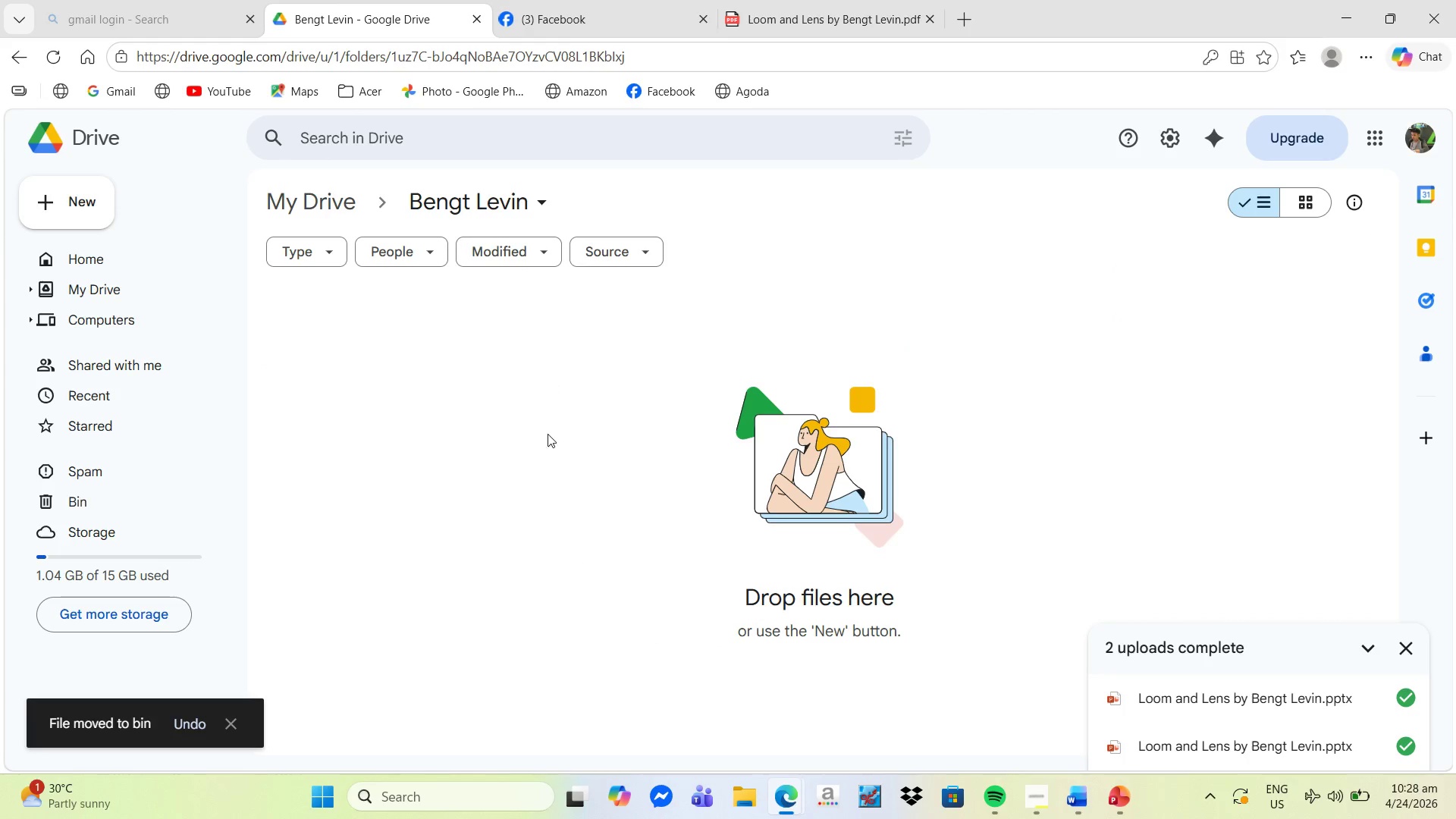 
right_click([529, 458])
 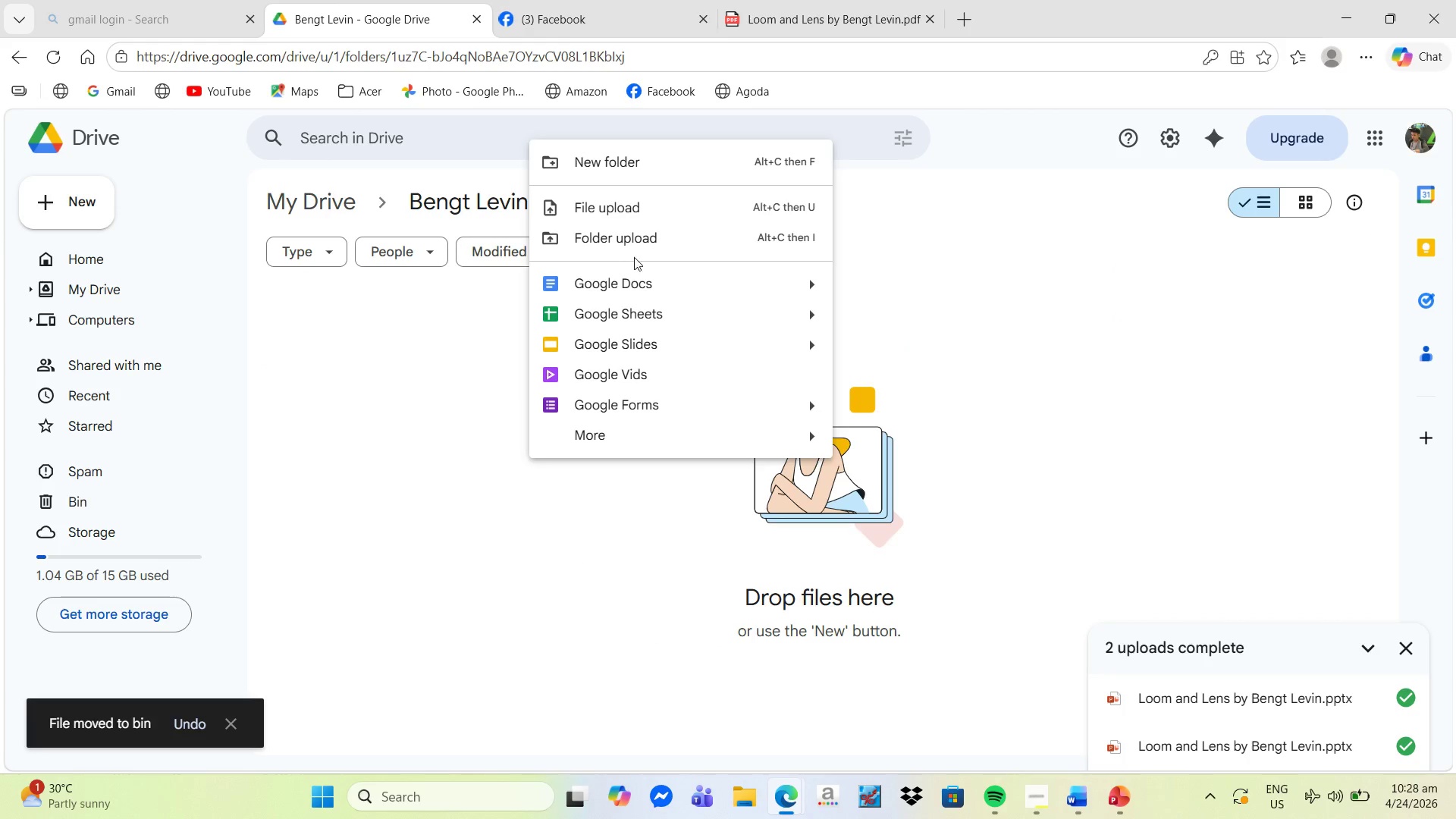 
left_click([654, 214])
 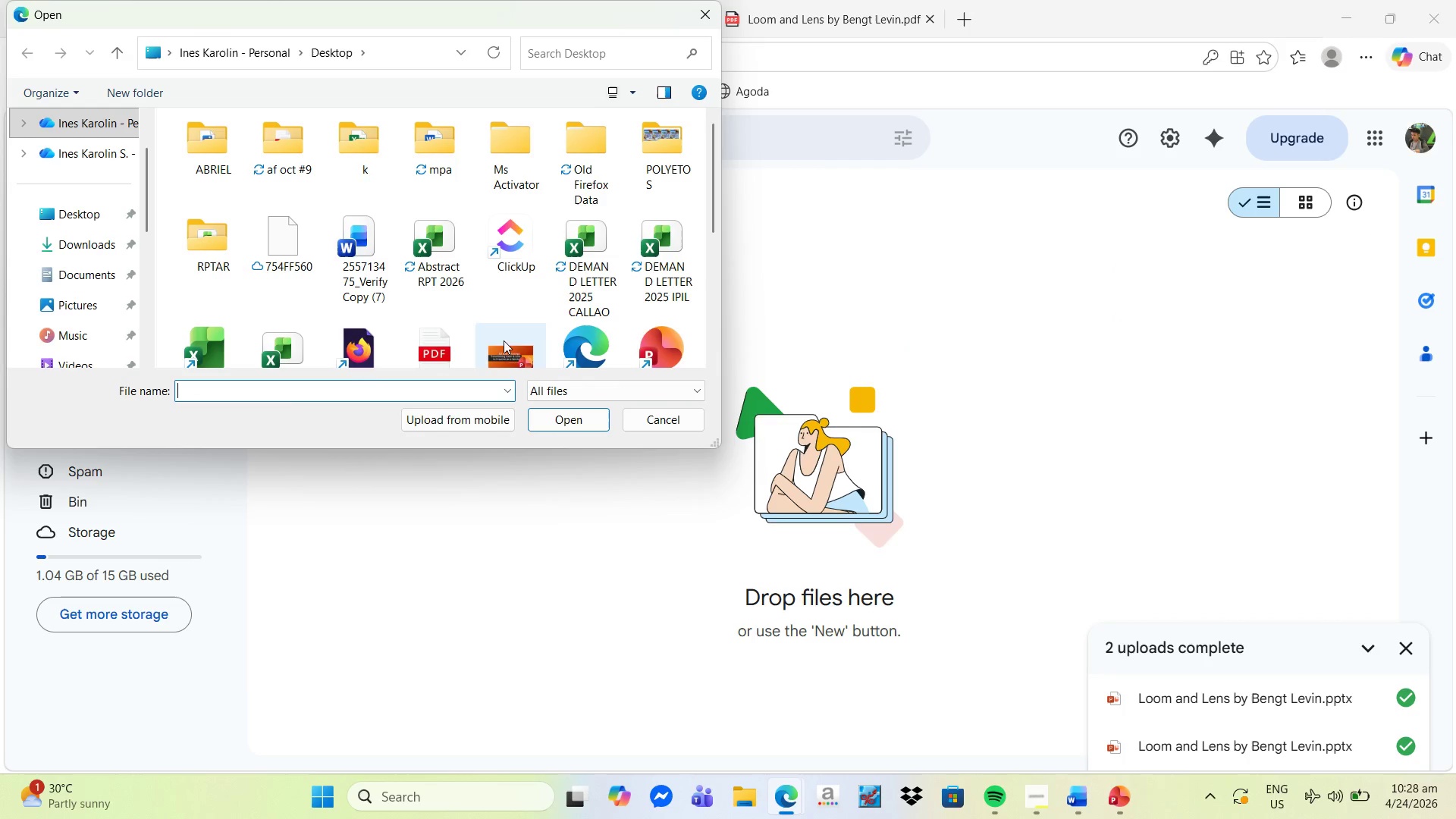 
left_click([90, 212])
 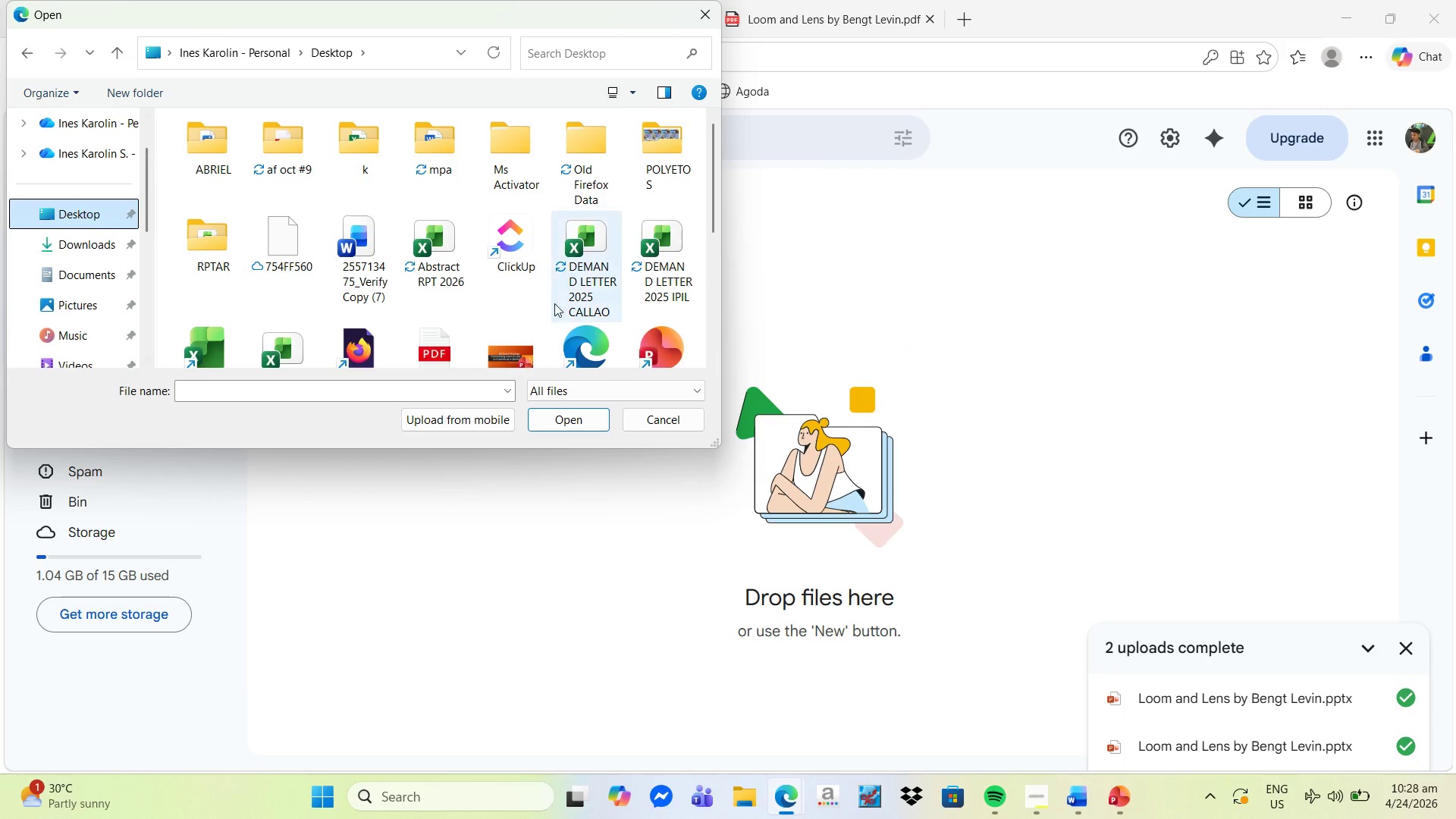 
scroll: coordinate [562, 336], scroll_direction: down, amount: 2.0
 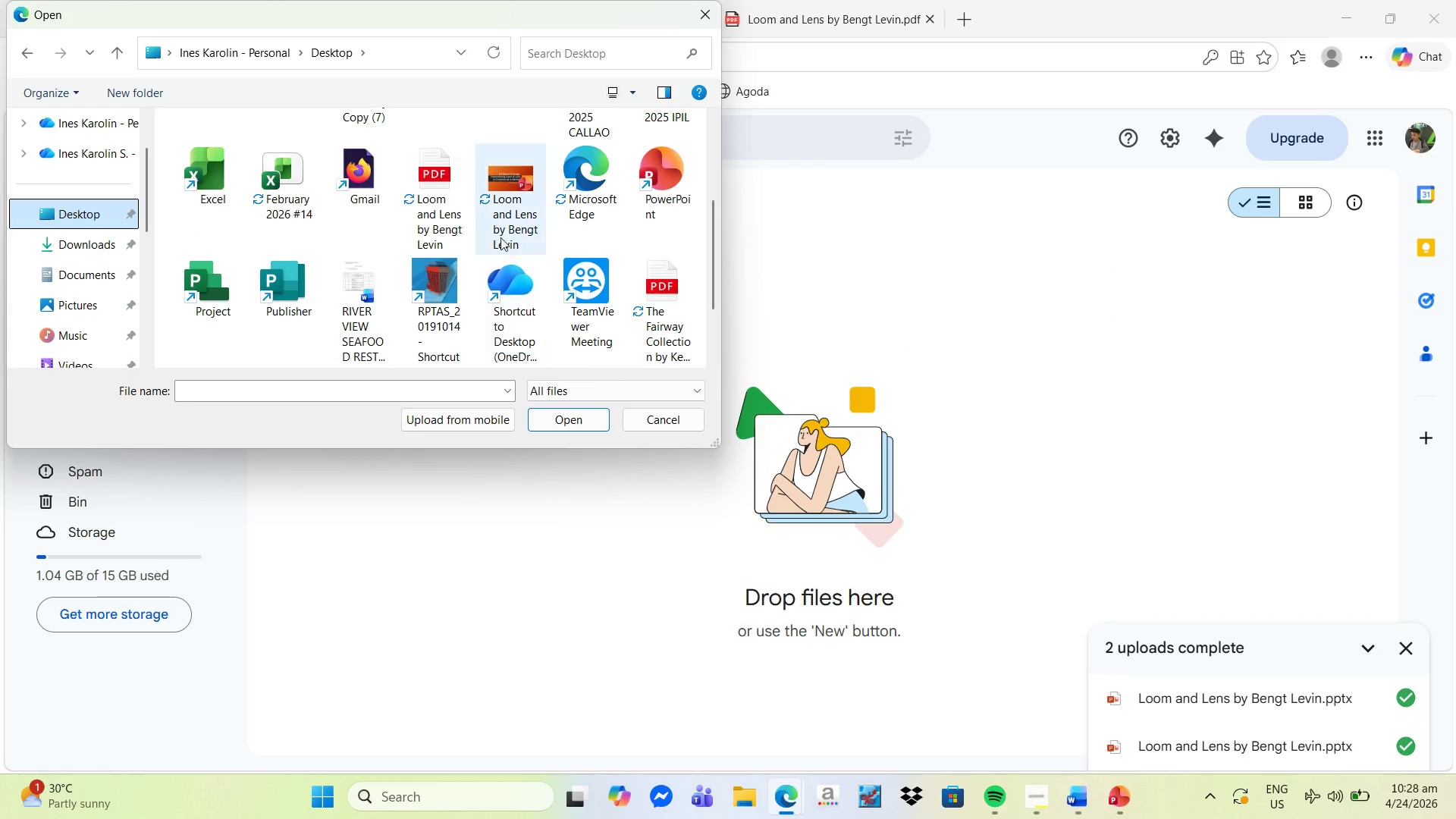 
left_click([499, 212])
 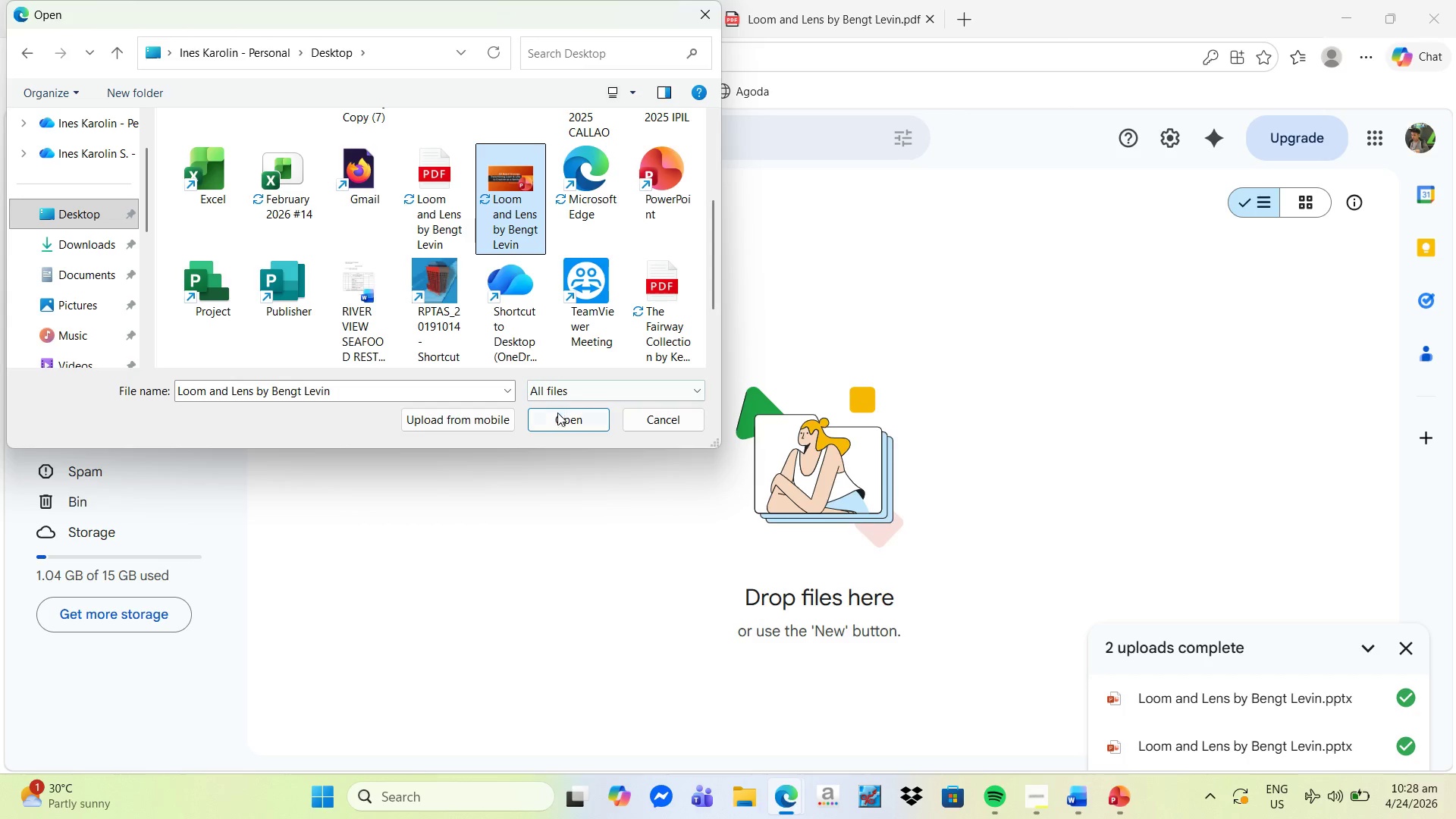 
left_click([560, 423])
 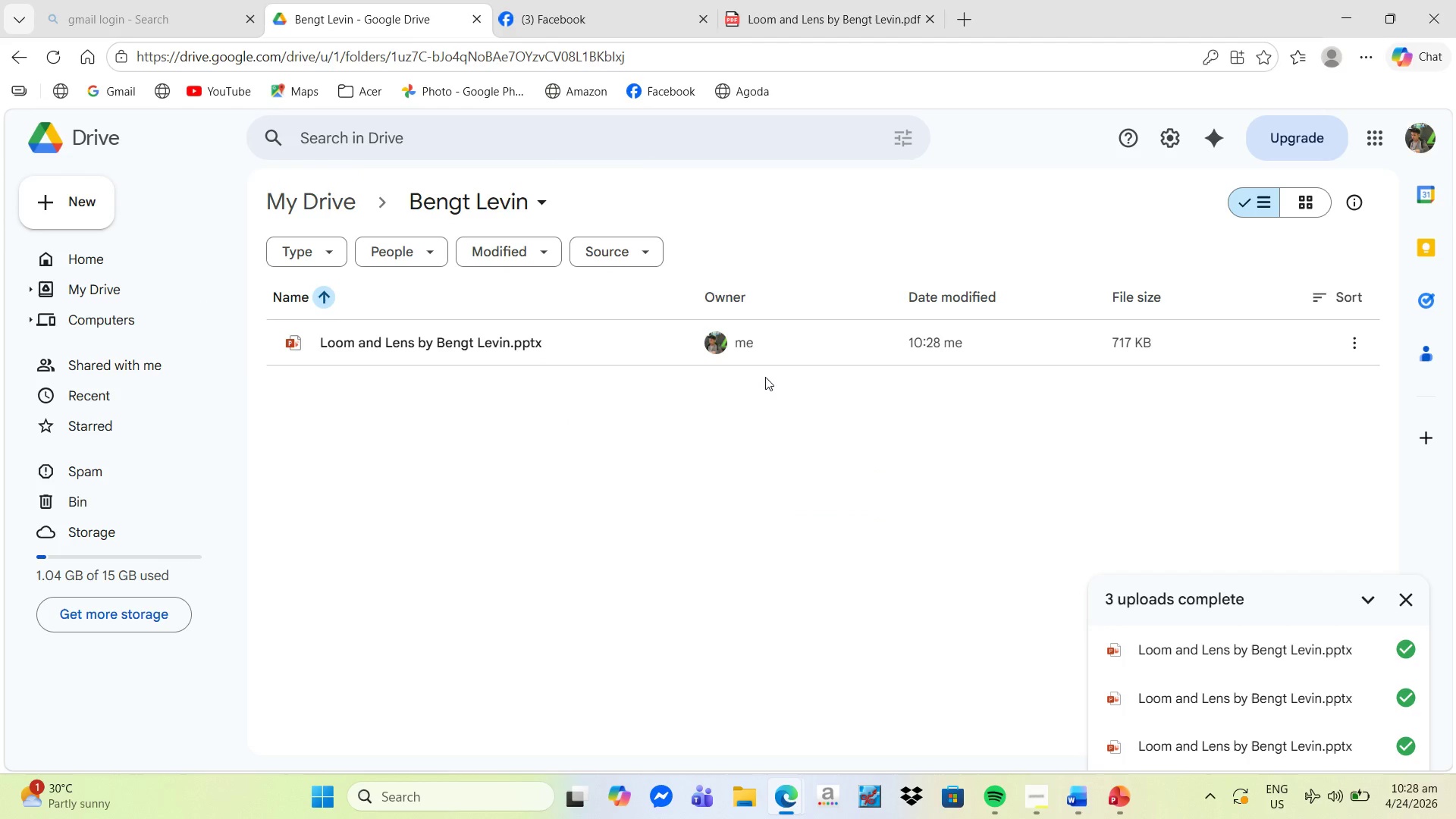 
left_click([689, 505])
 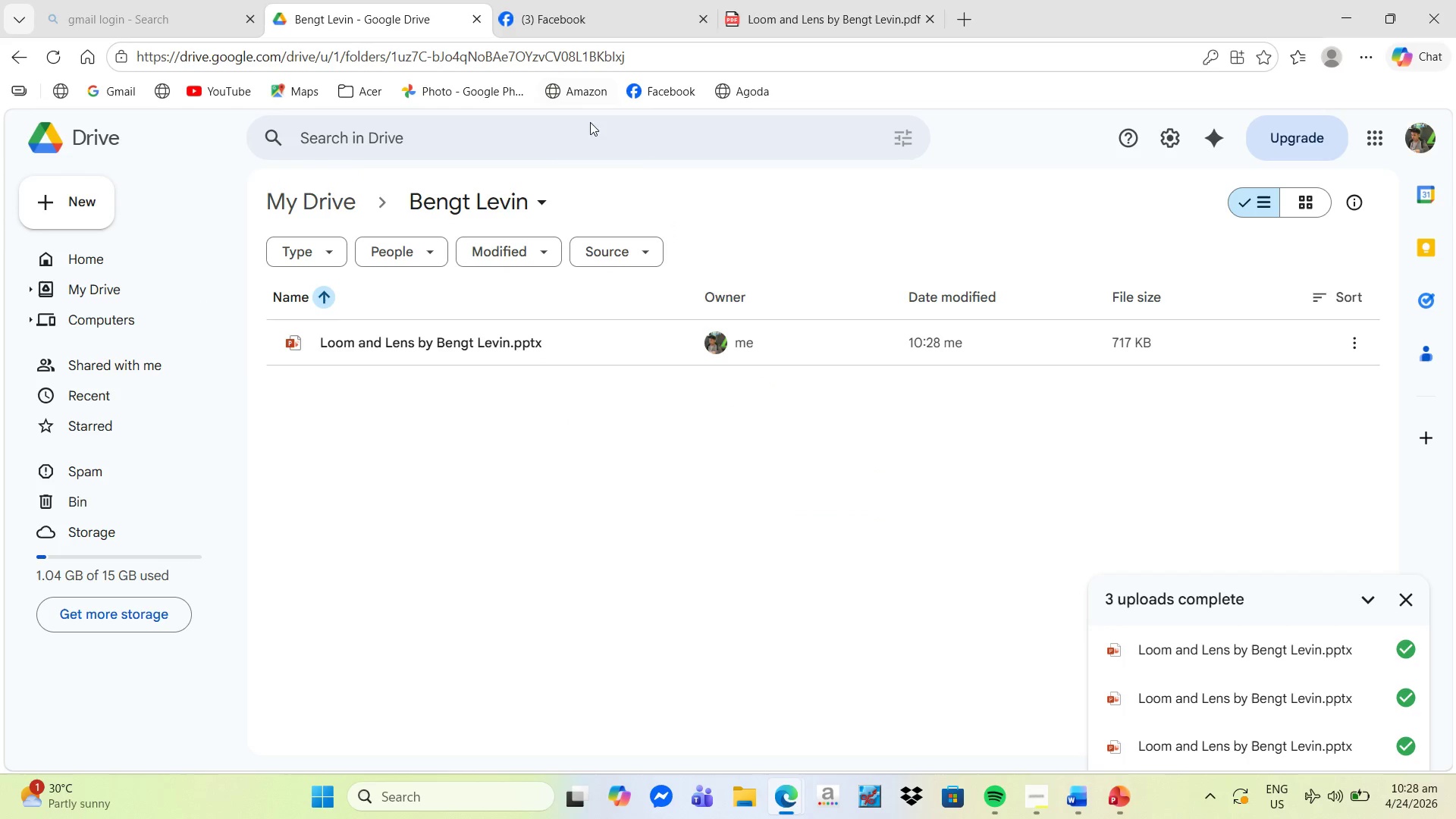 
key(Alt+Tab)